 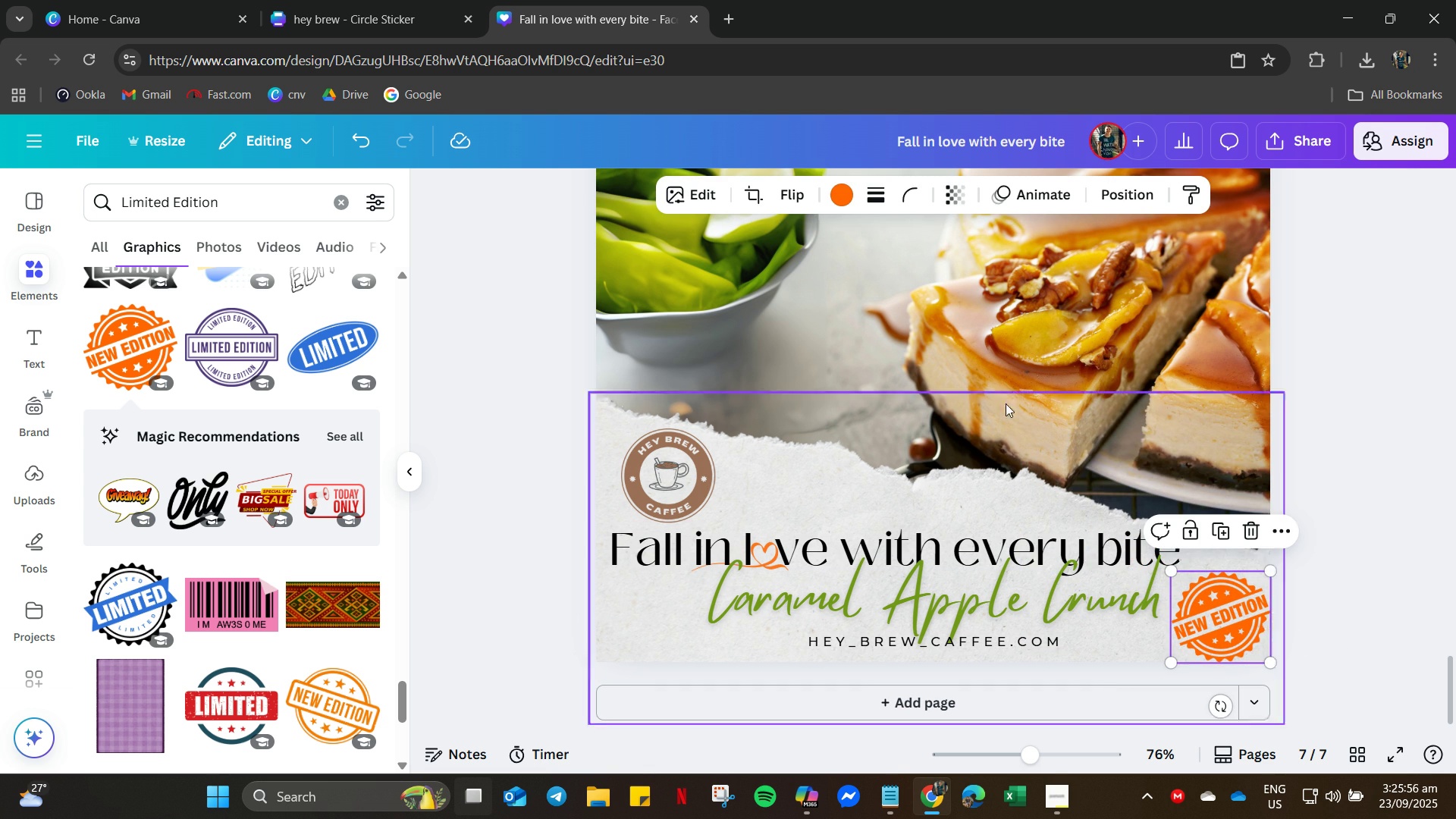 
key(Numpad7)
 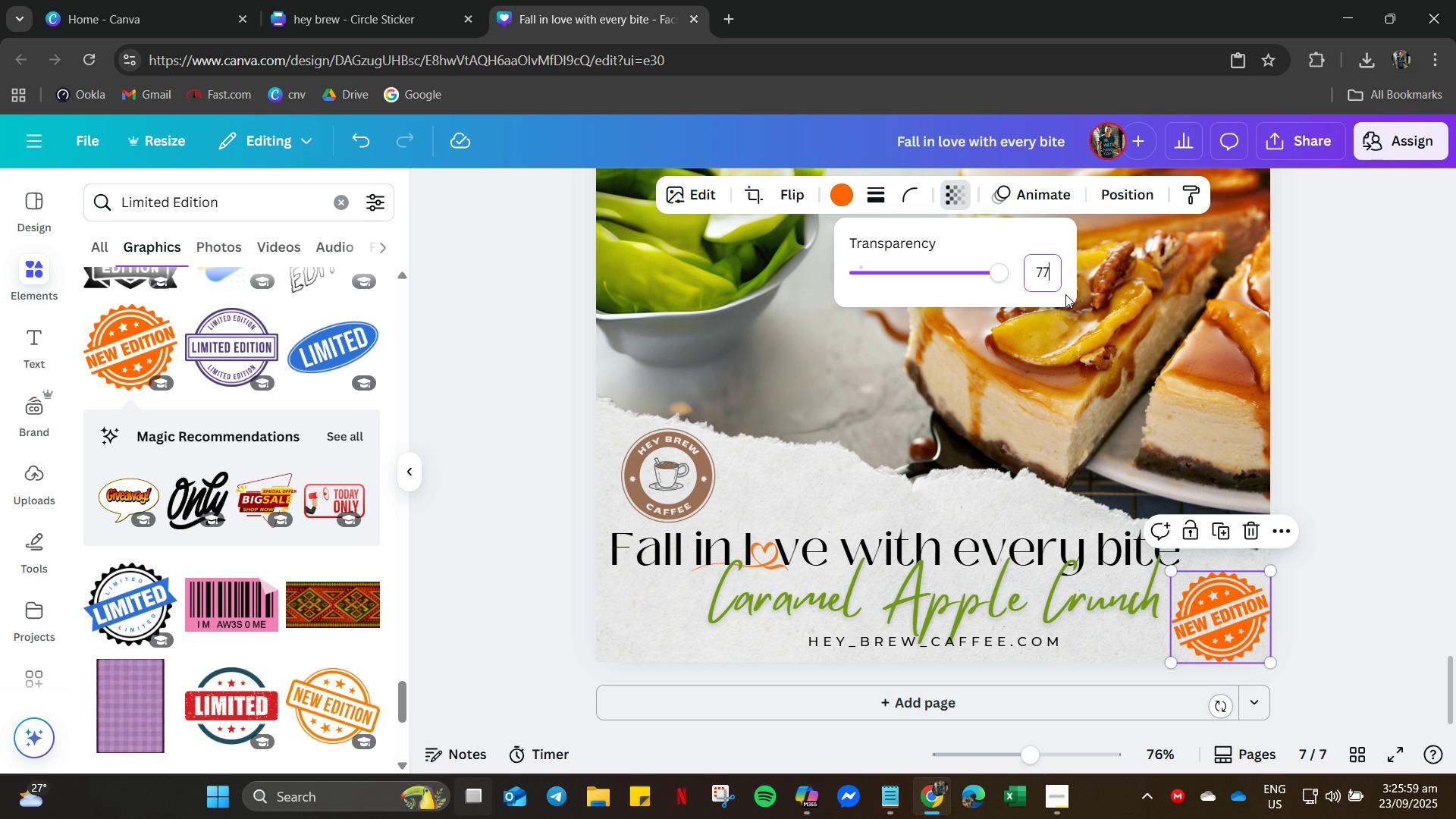 
key(Numpad7)
 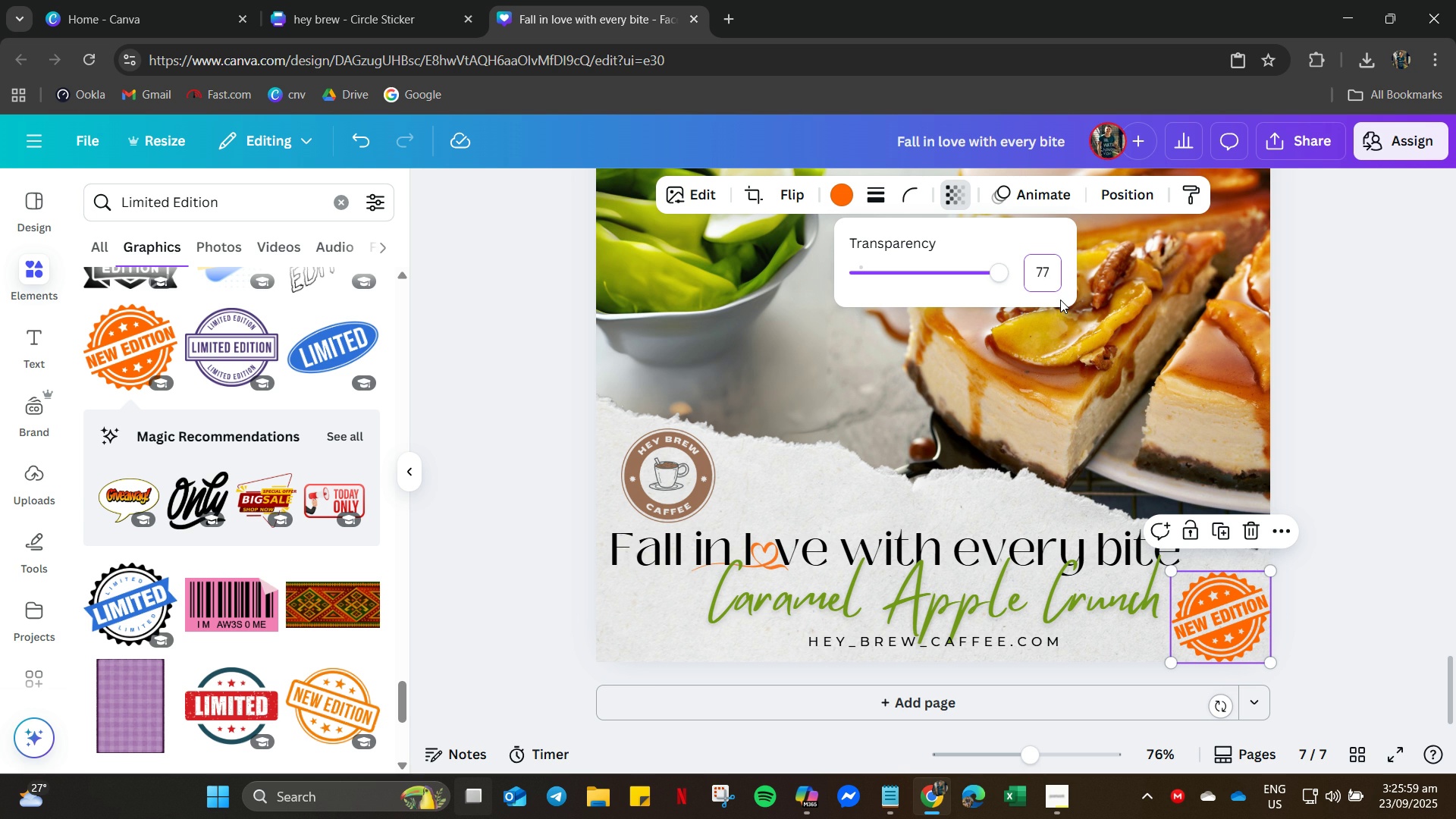 
key(Numpad7)
 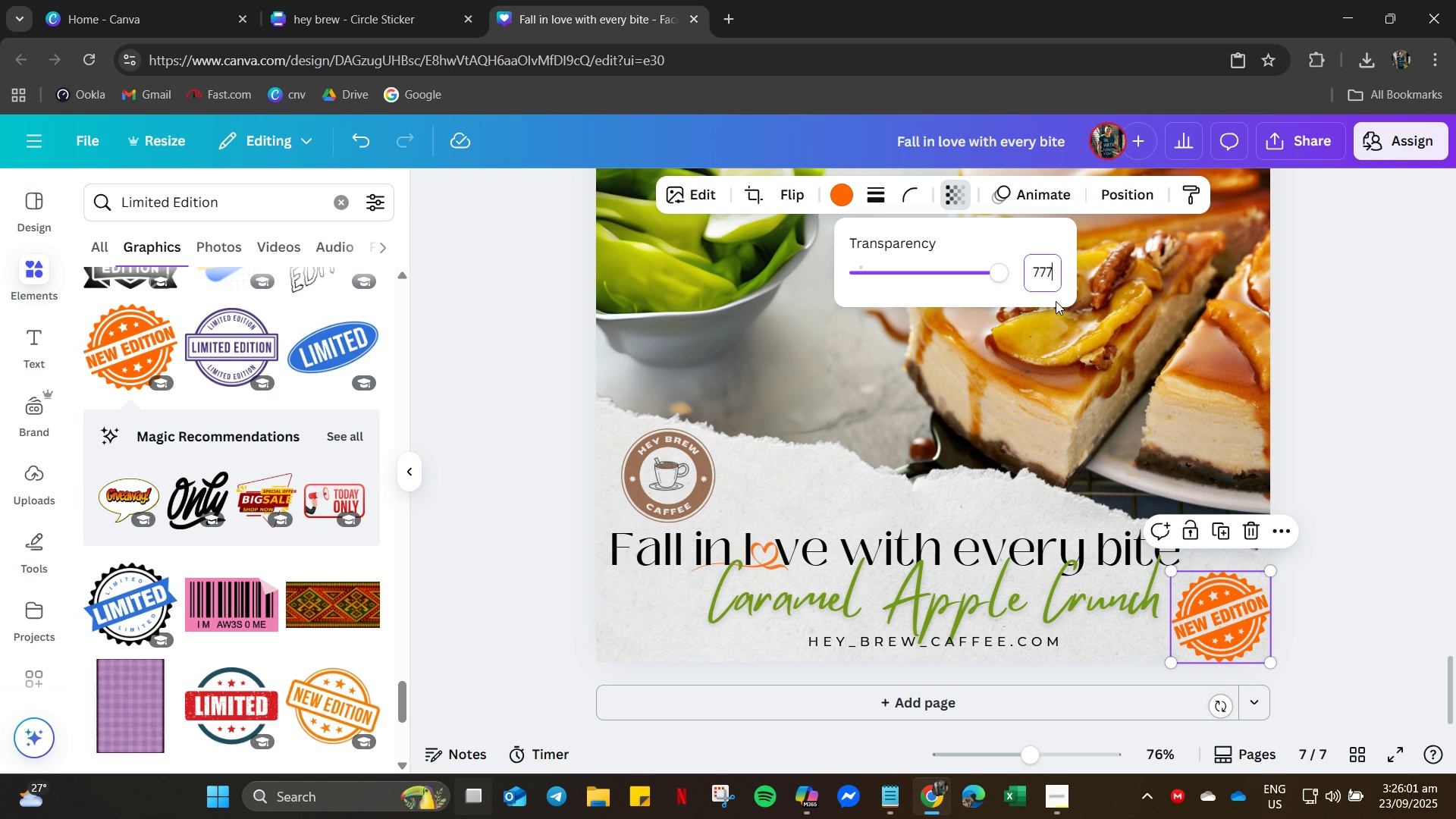 
key(Backspace)
 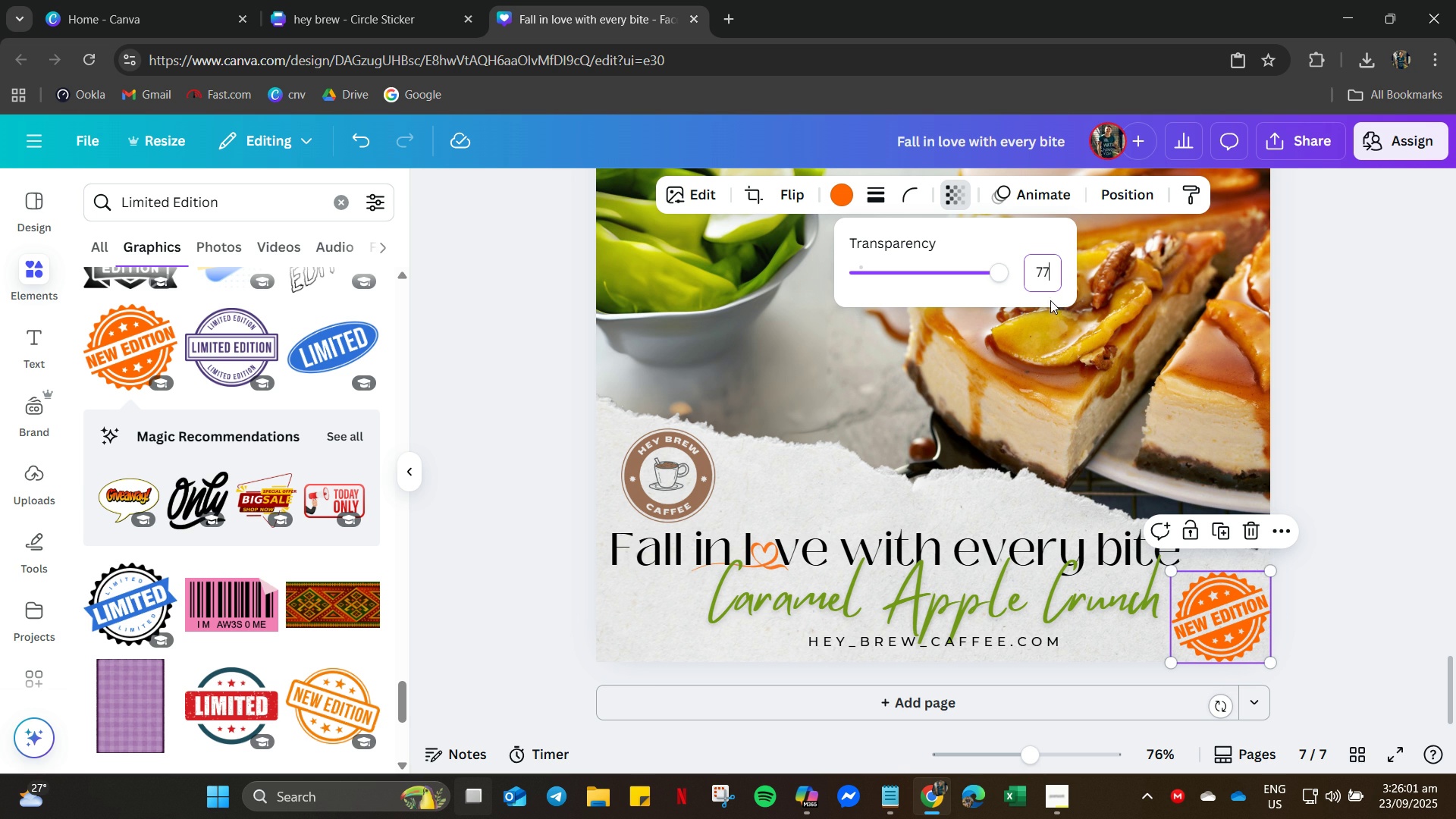 
key(NumpadEnter)
 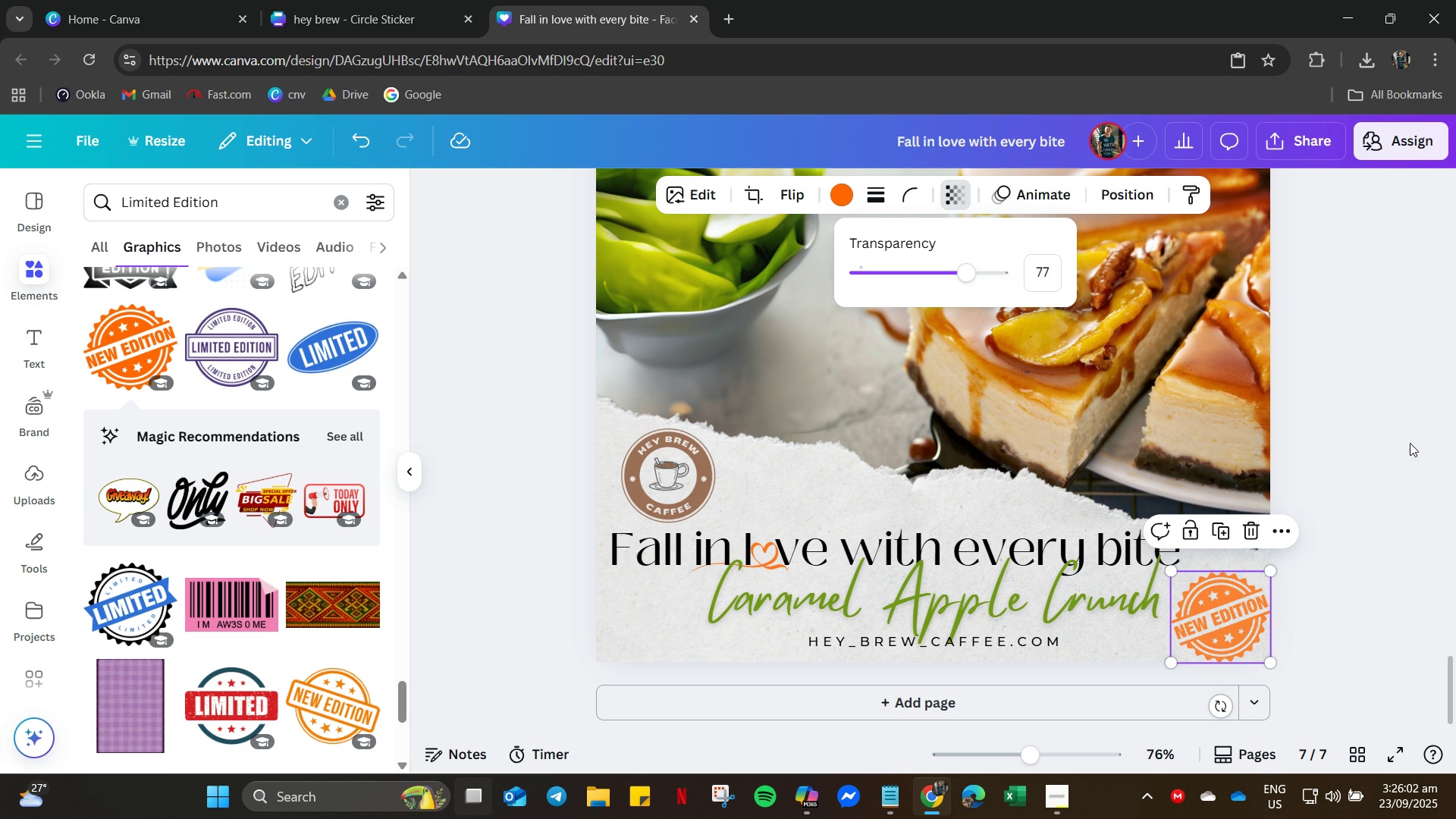 
left_click([1410, 443])
 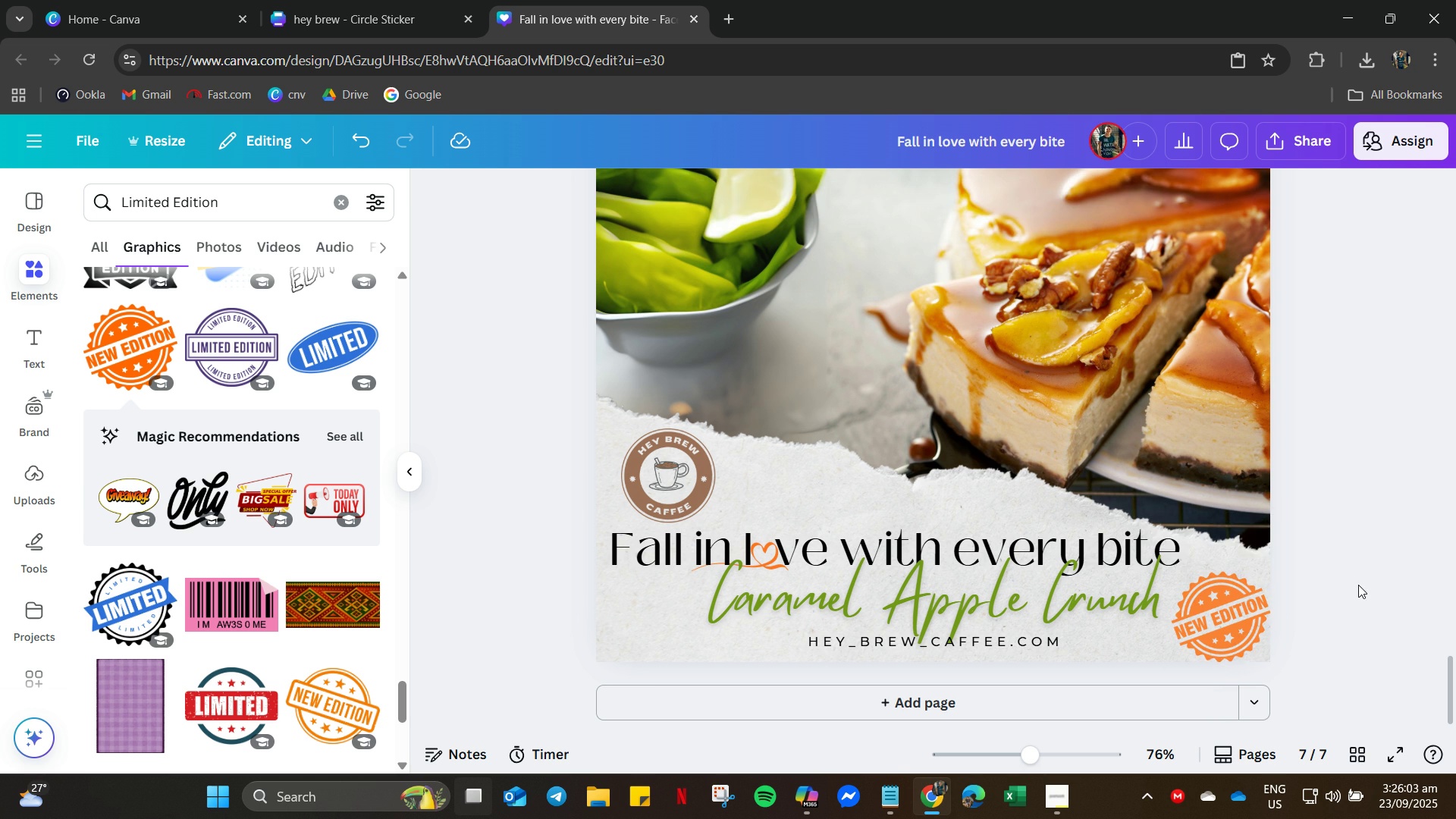 
left_click([1359, 585])